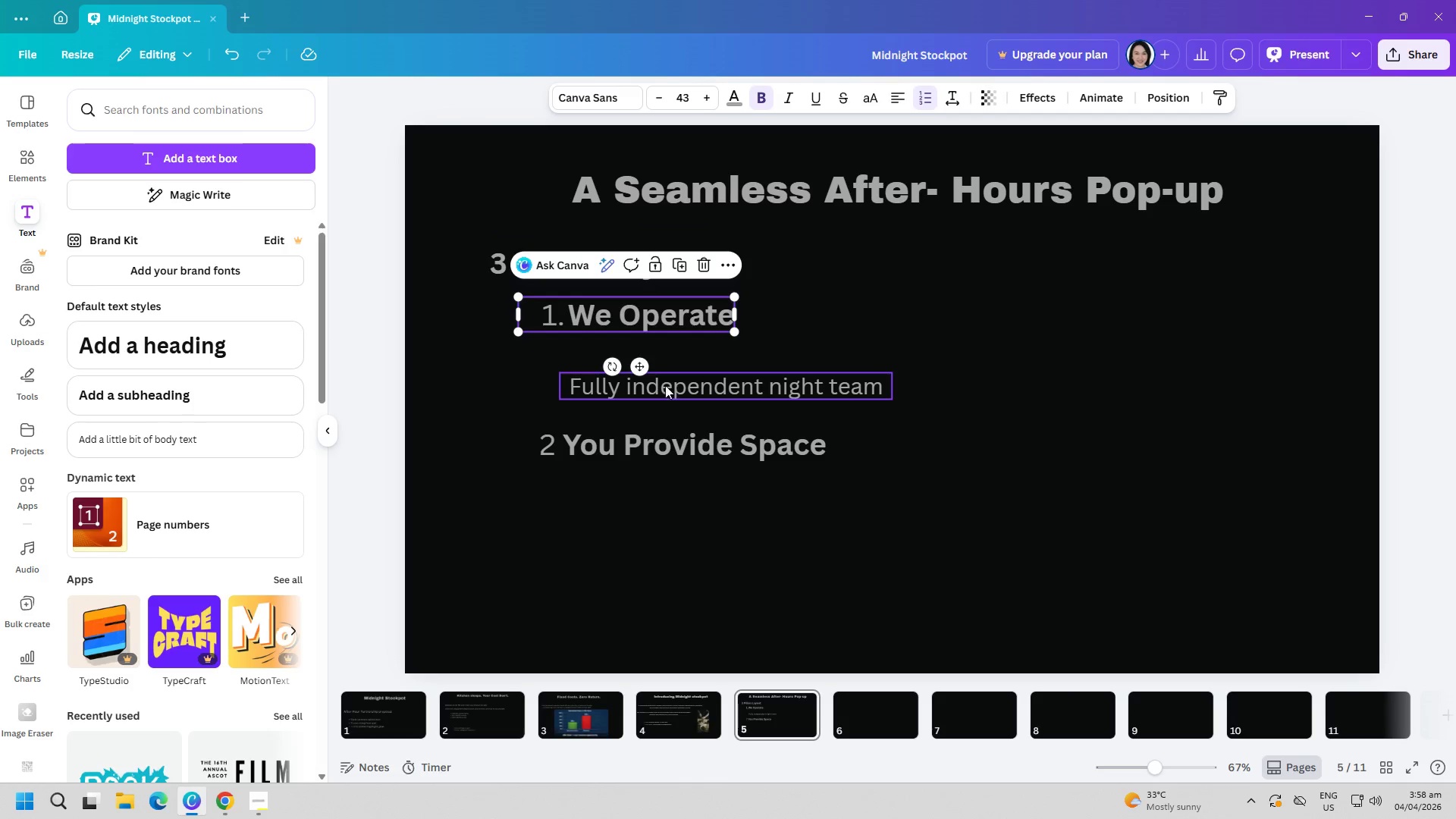 
left_click_drag(start_coordinate=[665, 382], to_coordinate=[664, 347])
 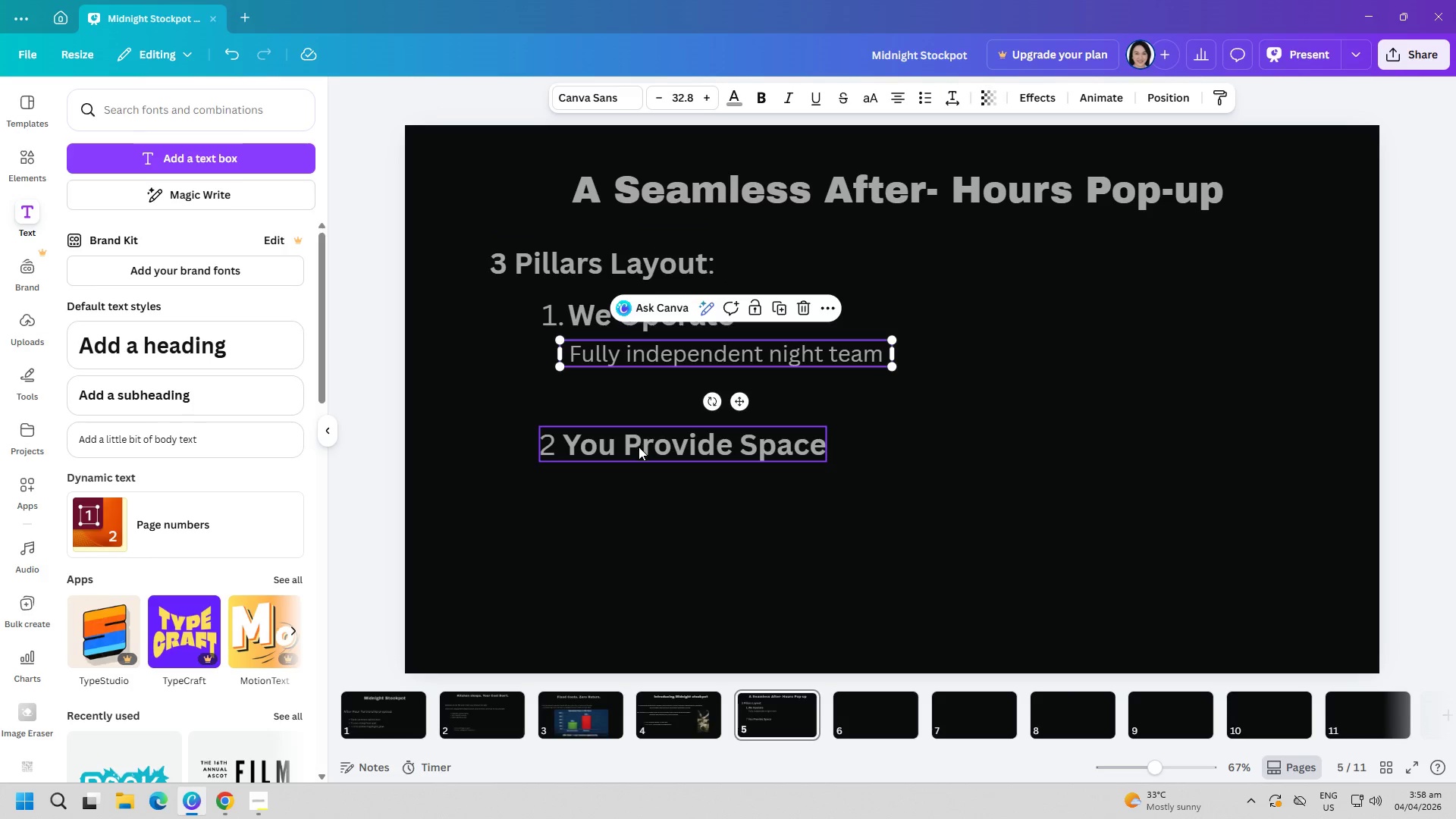 
left_click_drag(start_coordinate=[639, 447], to_coordinate=[635, 403])
 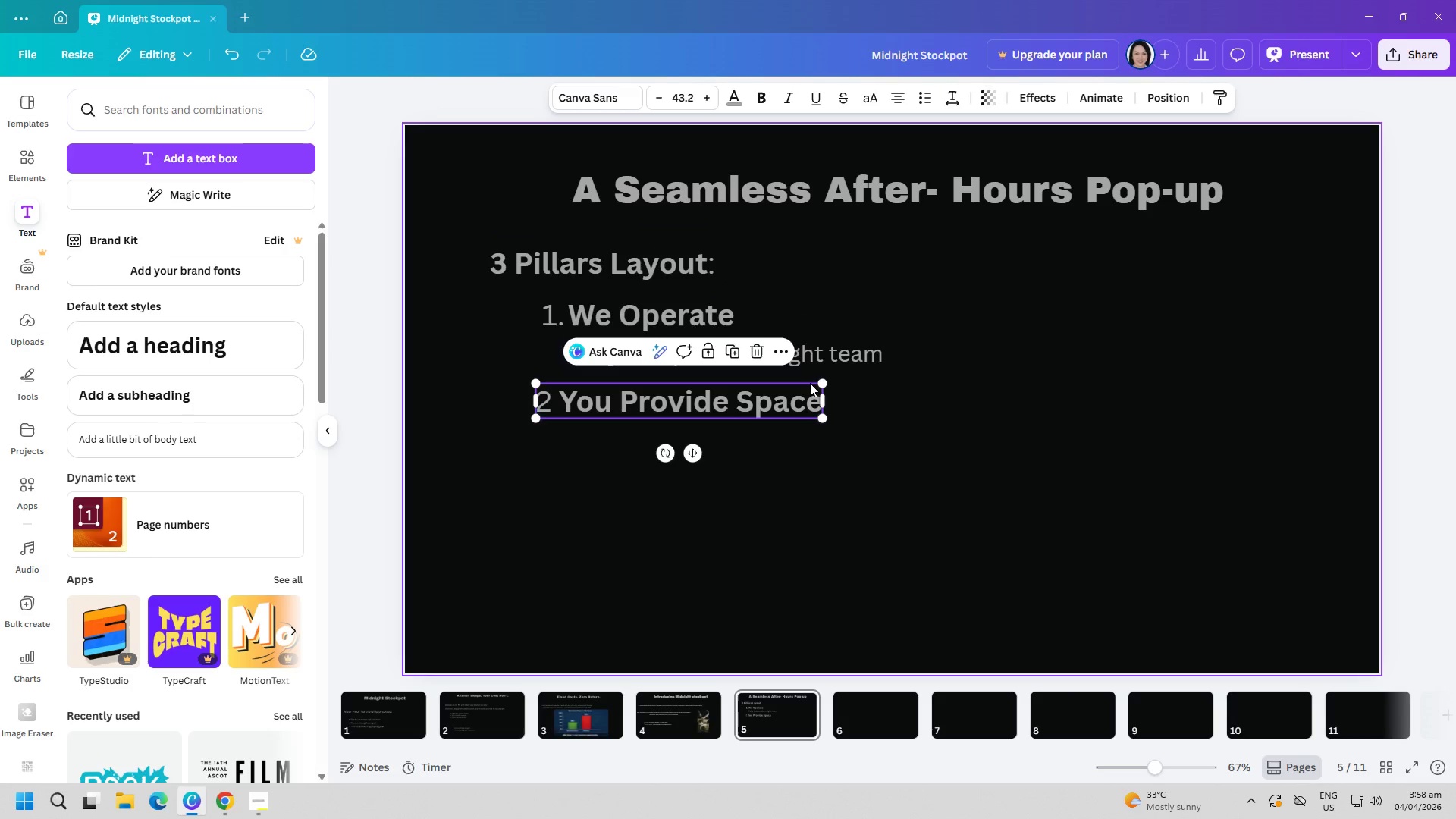 
left_click([1015, 409])
 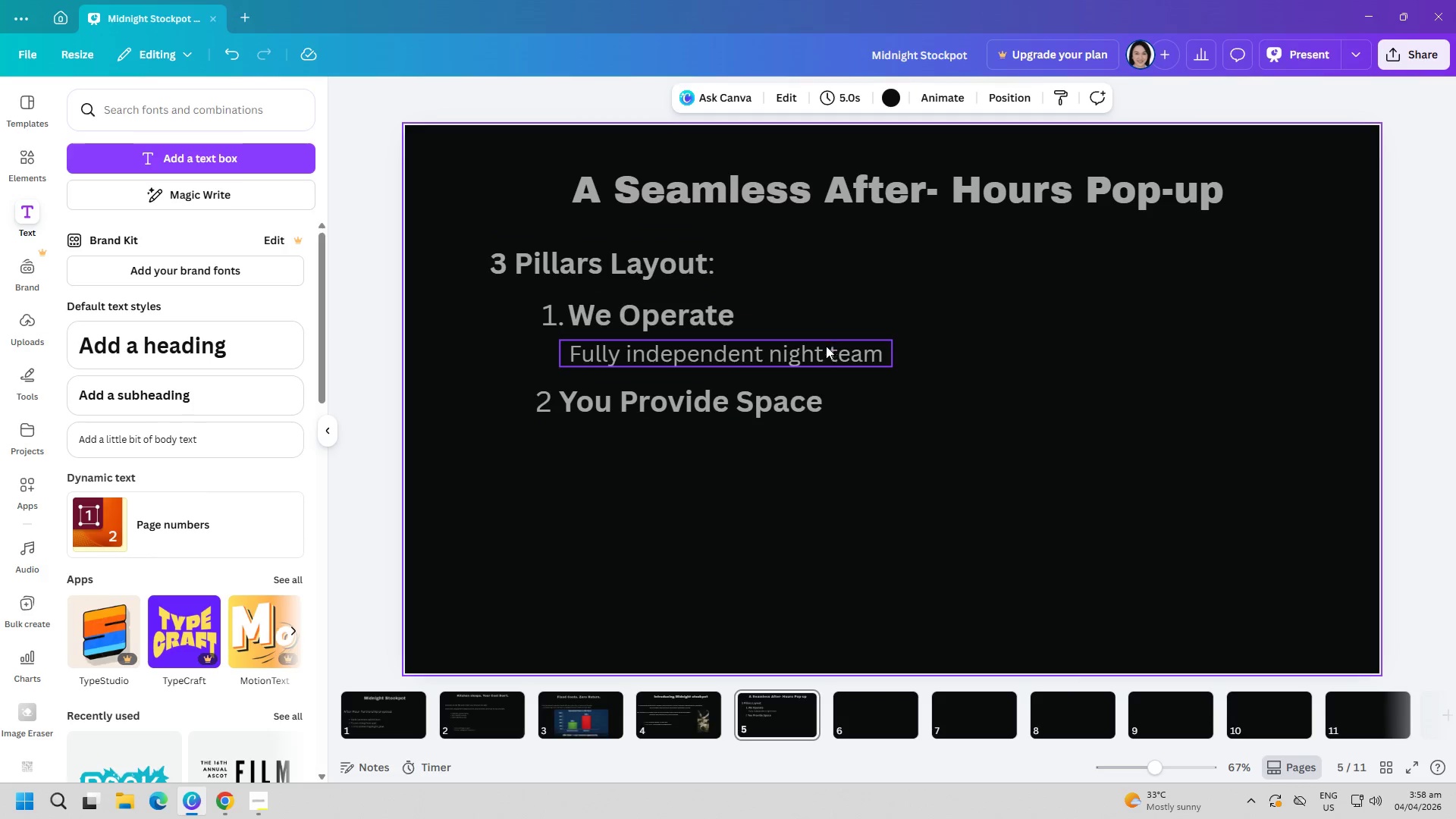 
left_click_drag(start_coordinate=[819, 353], to_coordinate=[819, 347])
 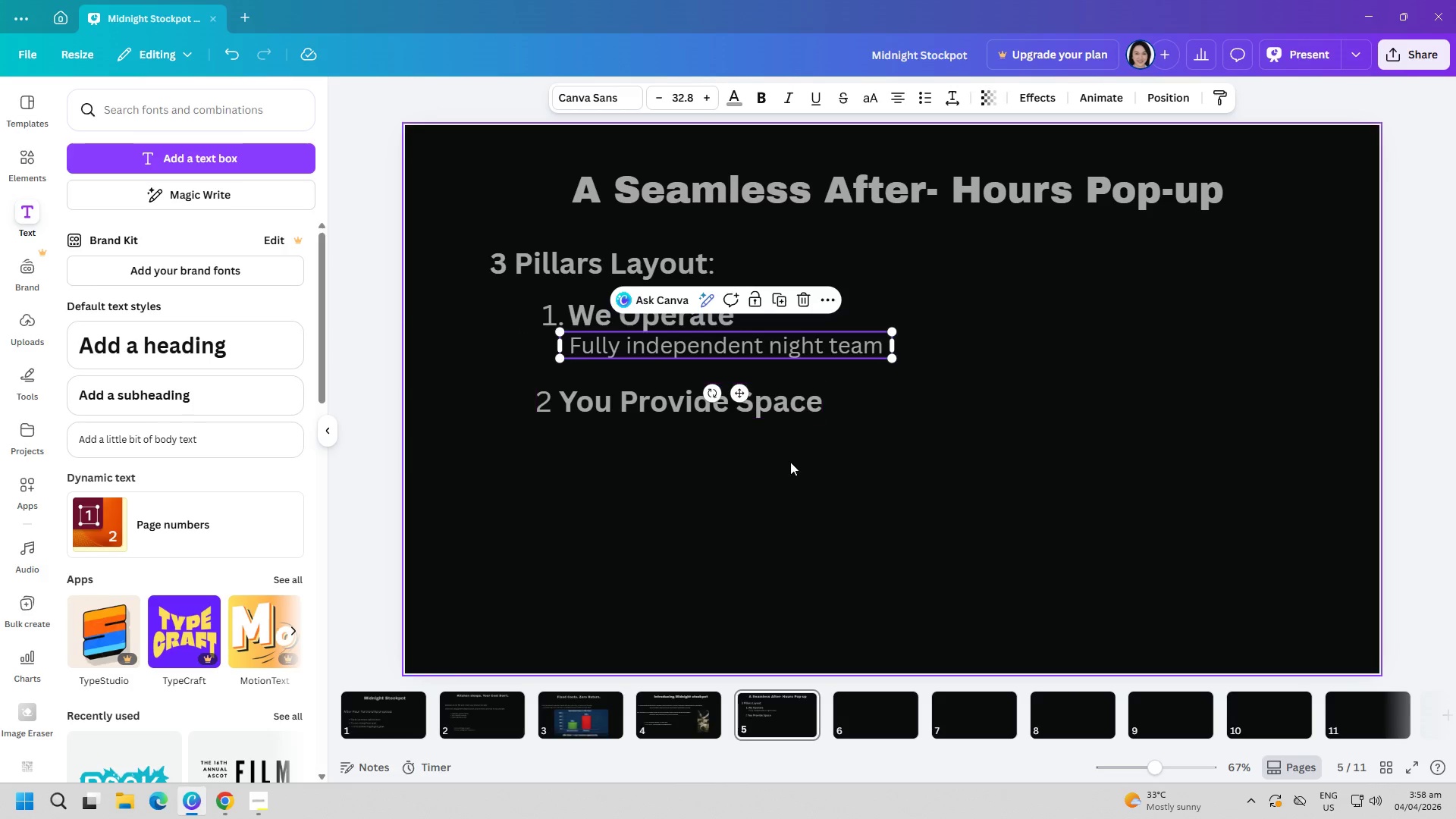 
left_click([789, 463])
 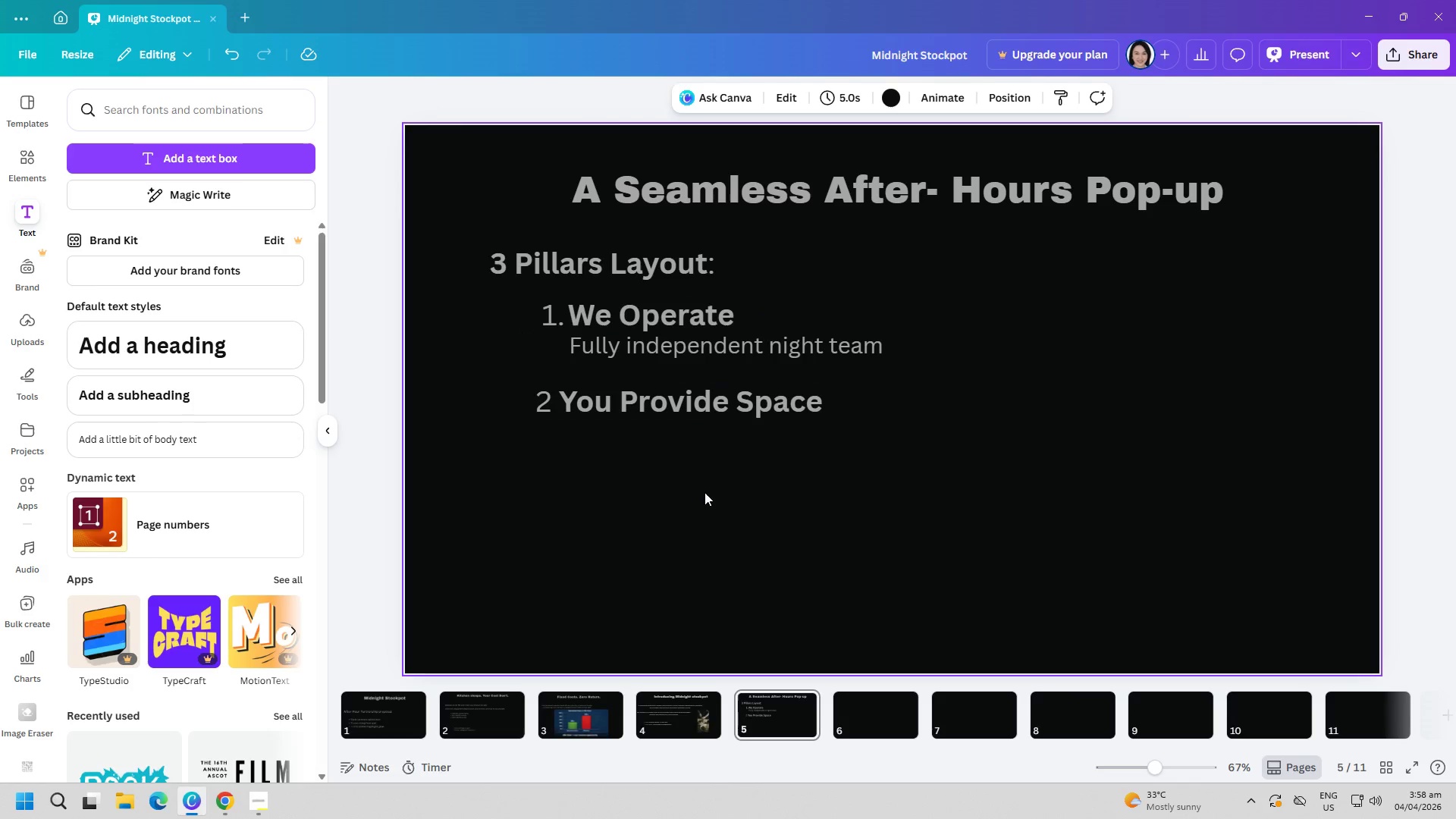 
left_click_drag(start_coordinate=[689, 410], to_coordinate=[694, 401])
 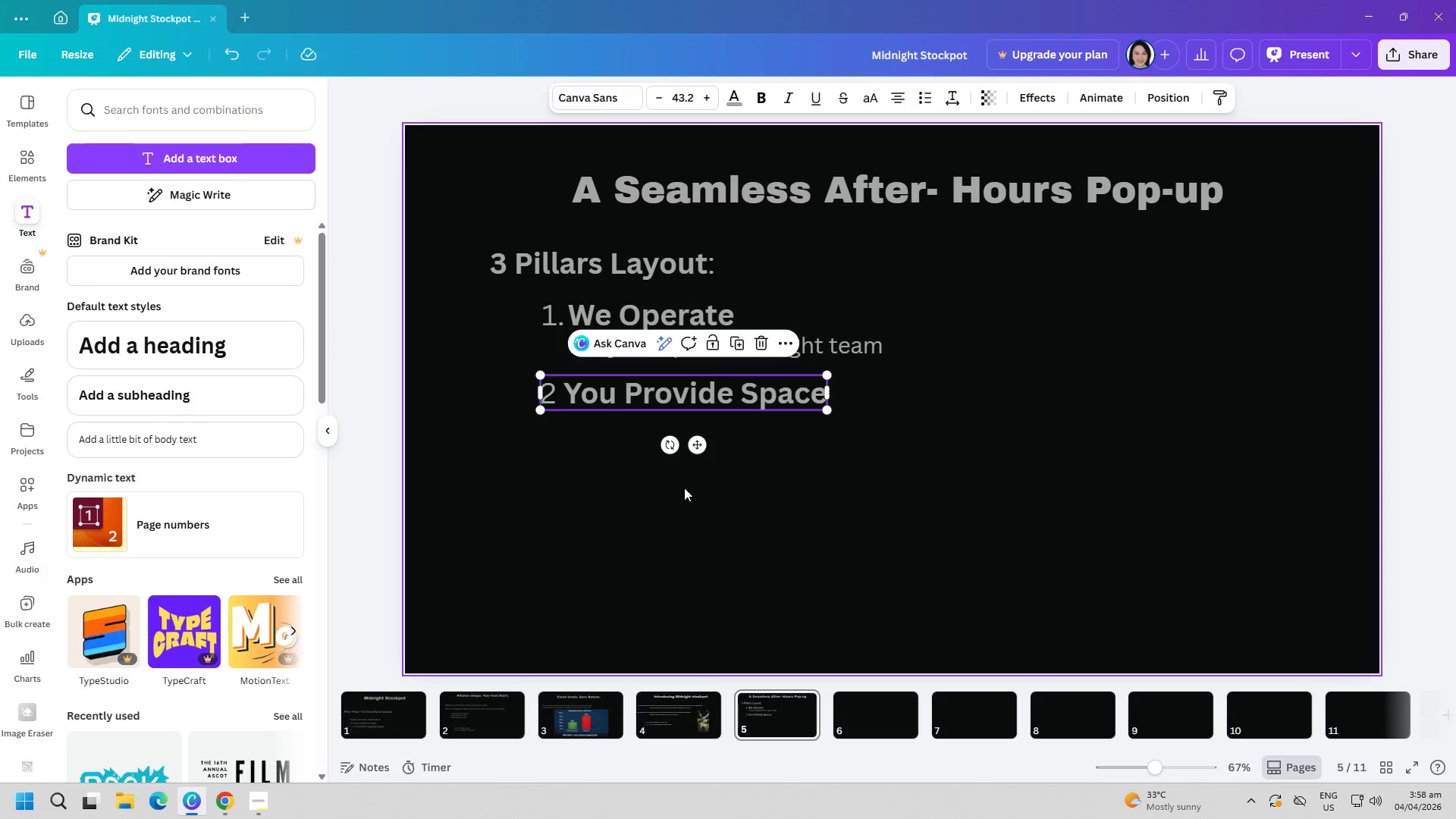 
left_click([687, 489])